 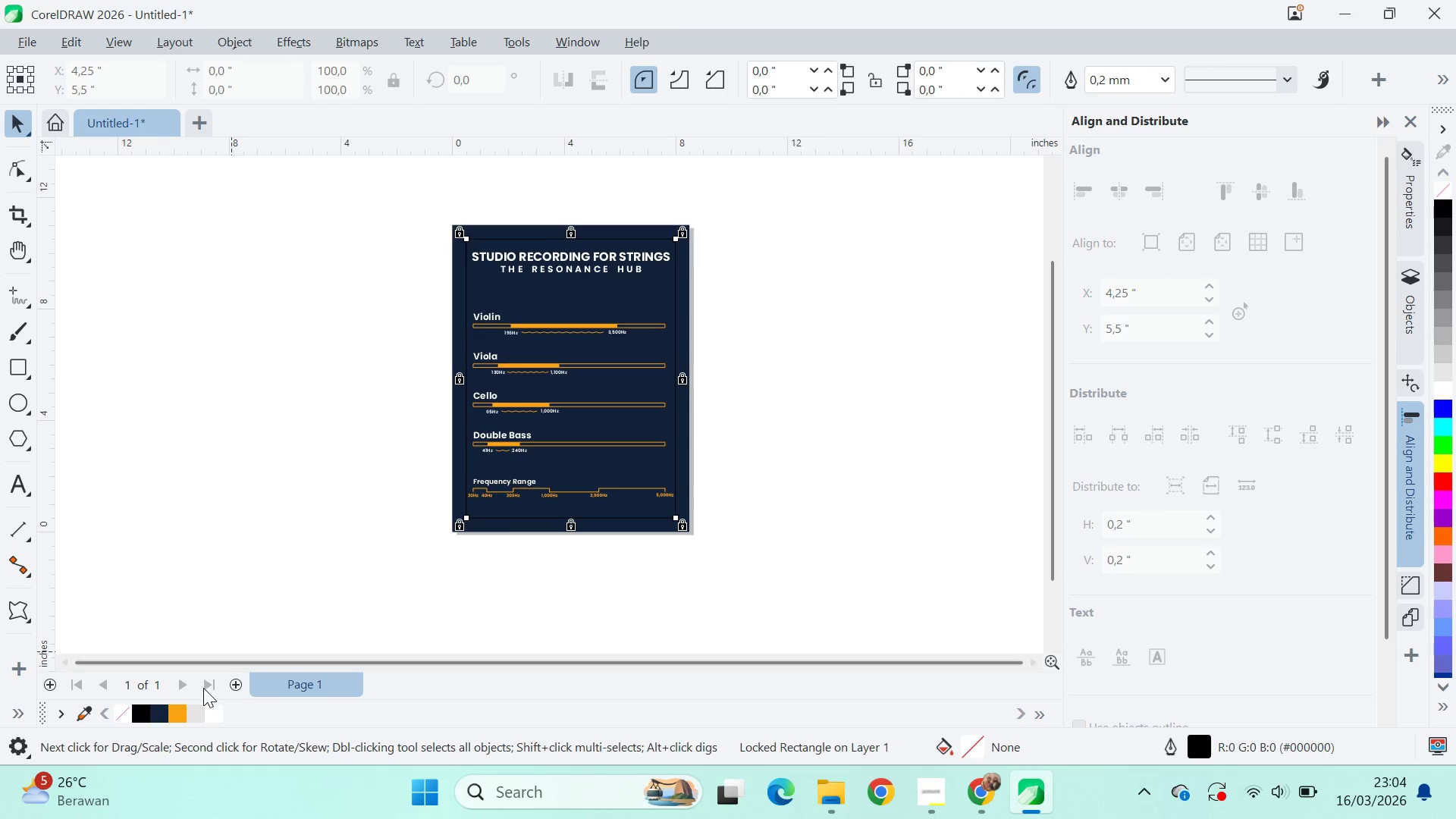 
left_click([707, 425])
 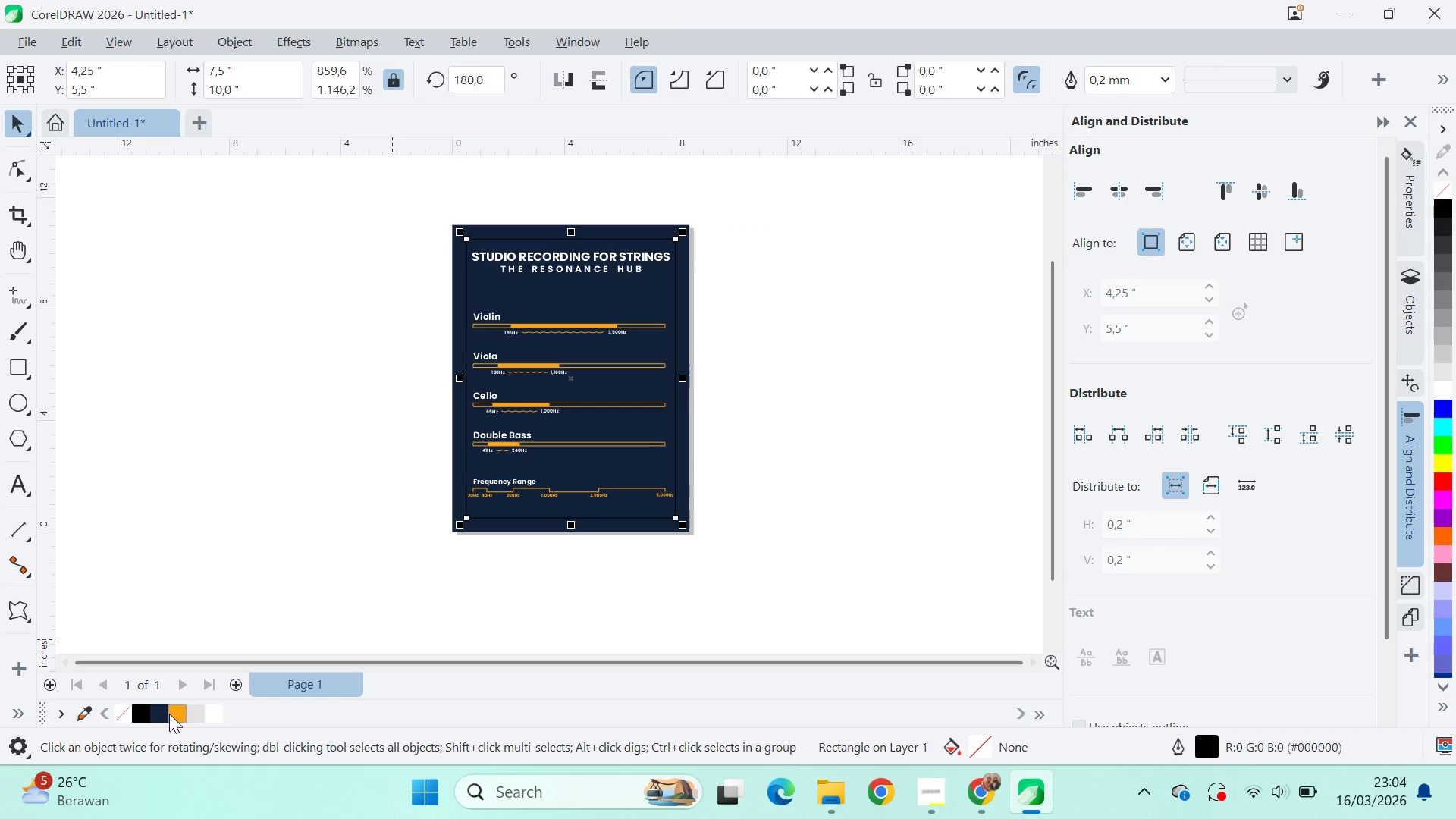 
right_click([176, 718])
 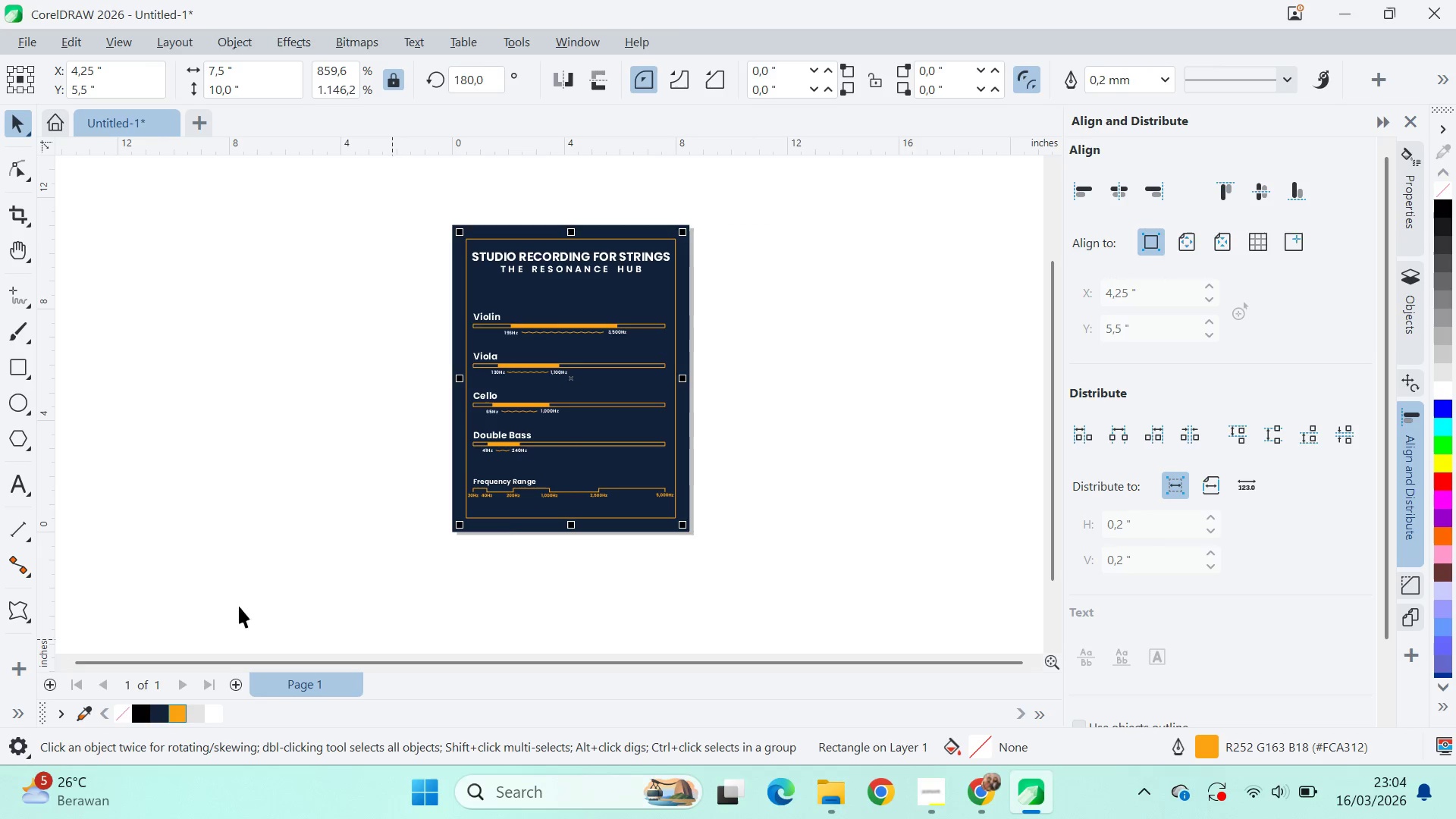 
left_click([282, 508])
 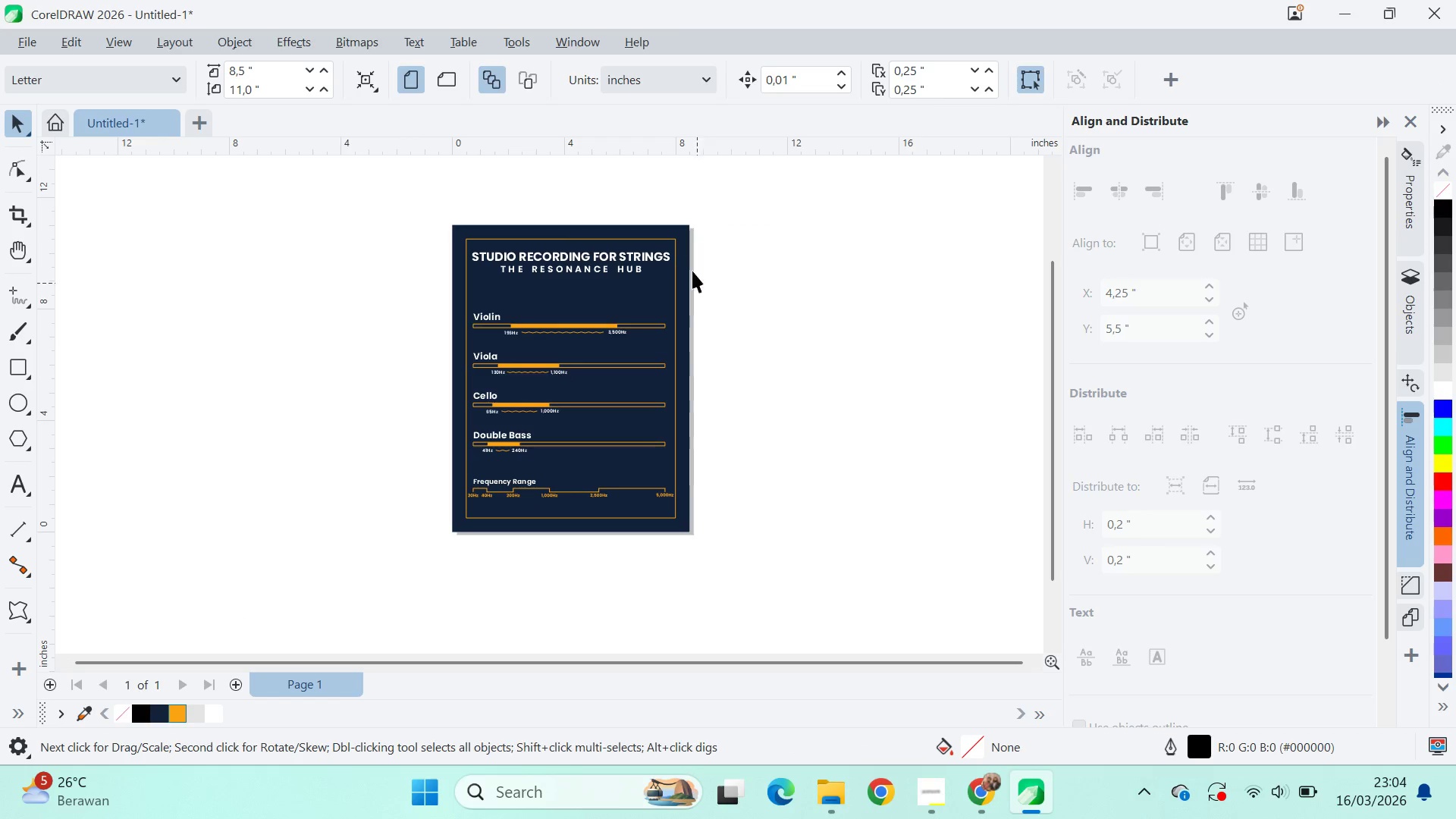 
left_click_drag(start_coordinate=[750, 319], to_coordinate=[293, 621])
 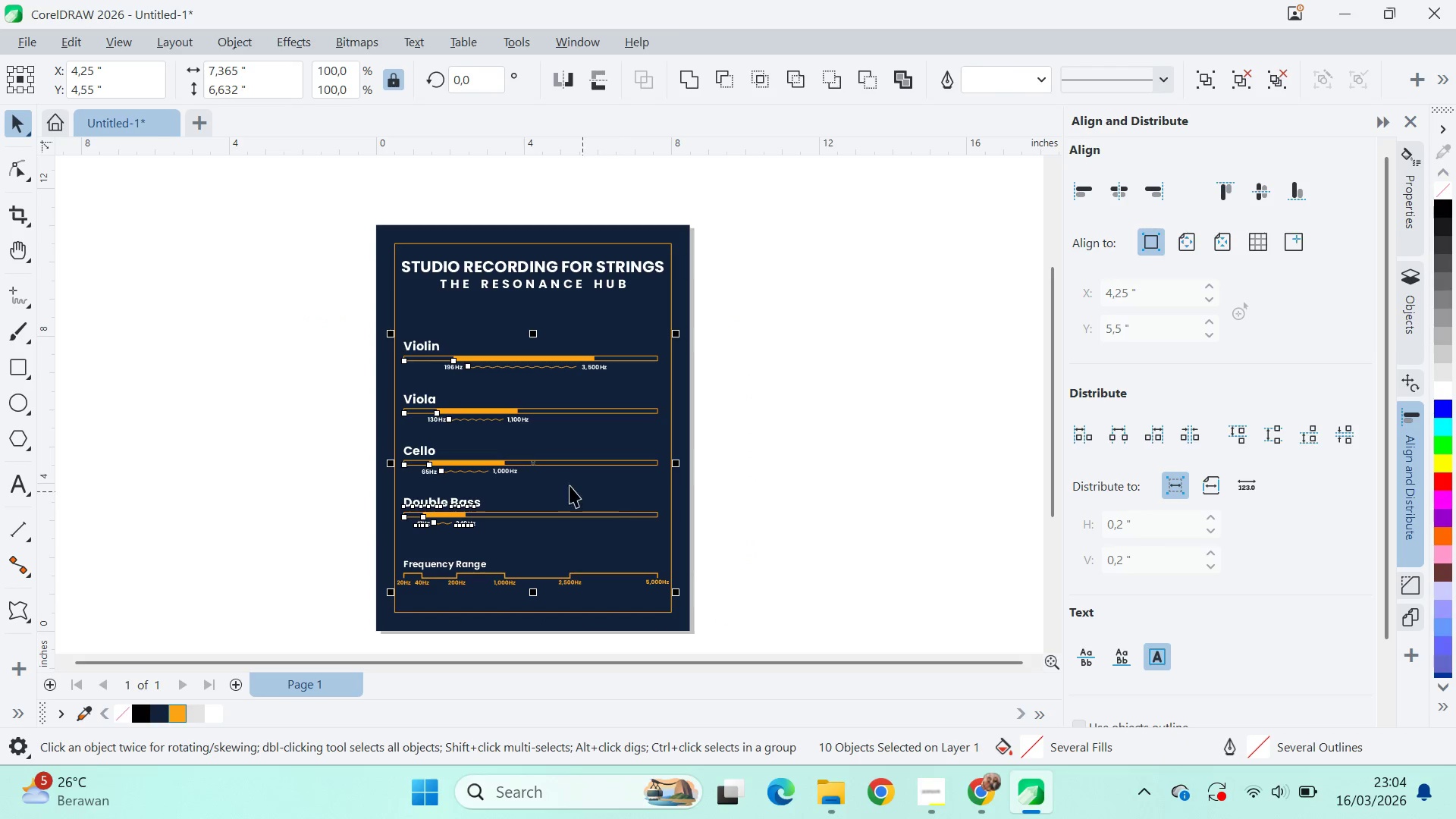 
scroll: coordinate [632, 278], scroll_direction: up, amount: 2.0
 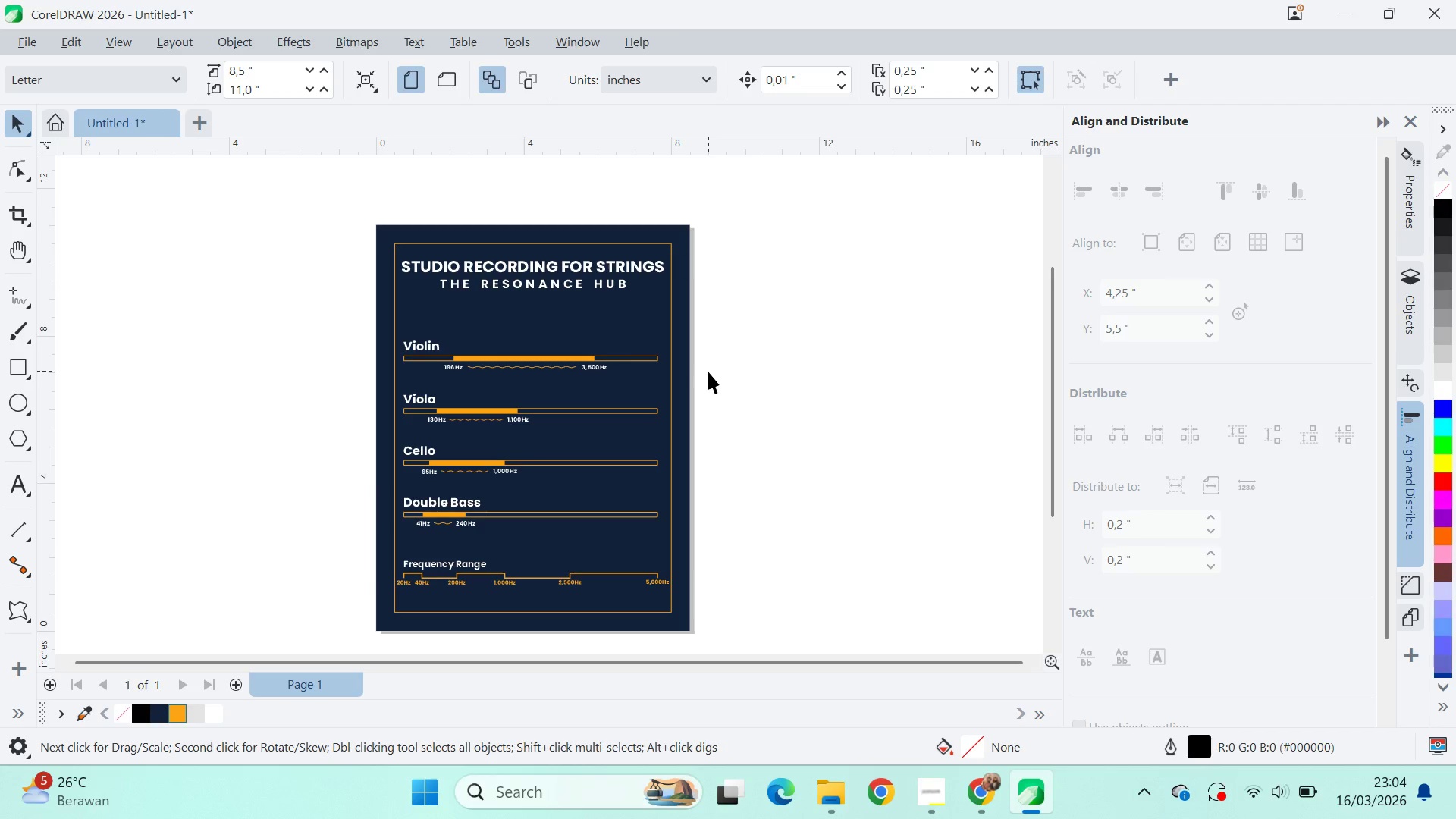 
key(Control+G)
 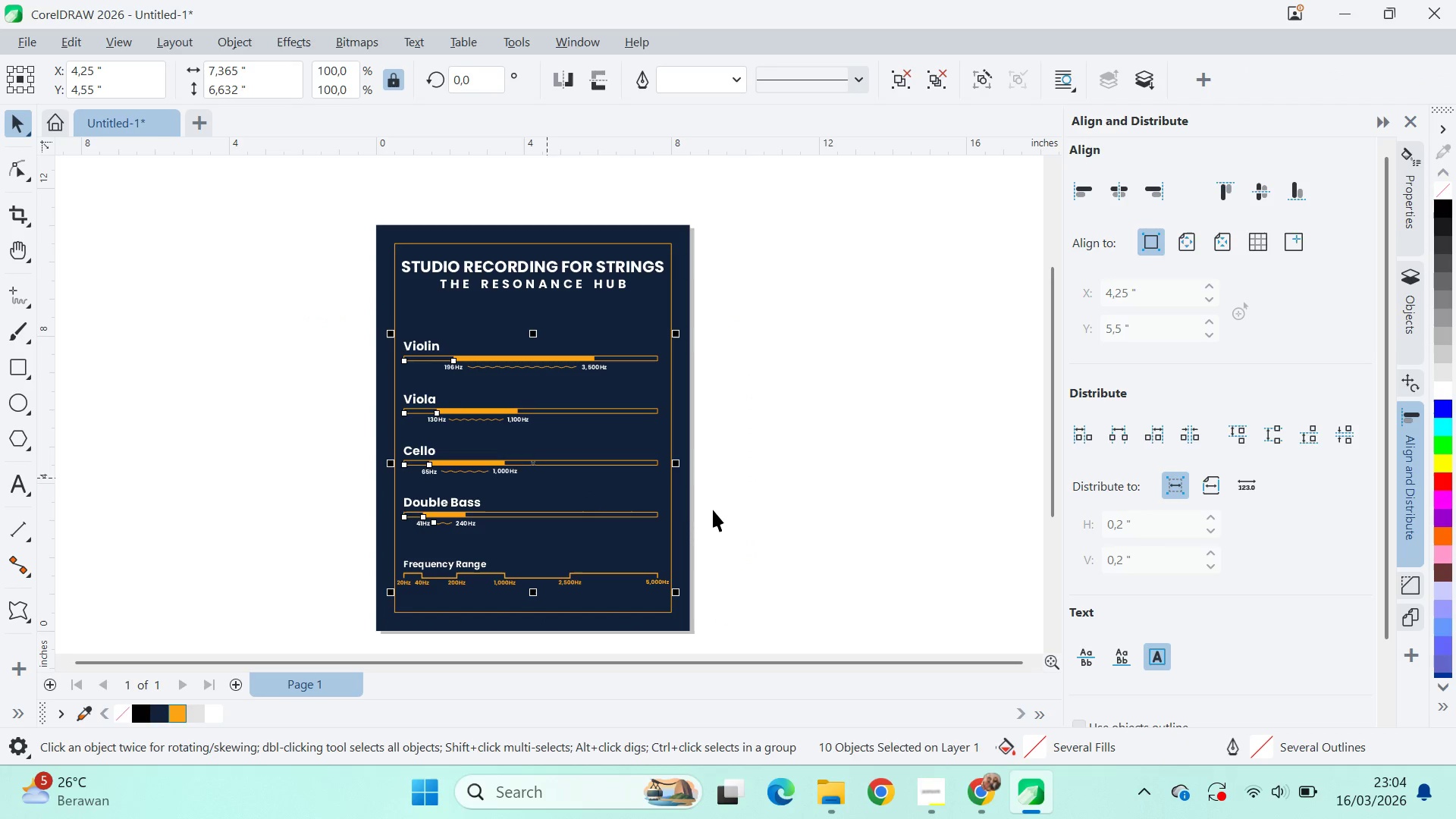 
hold_key(key=ShiftLeft, duration=0.39)
 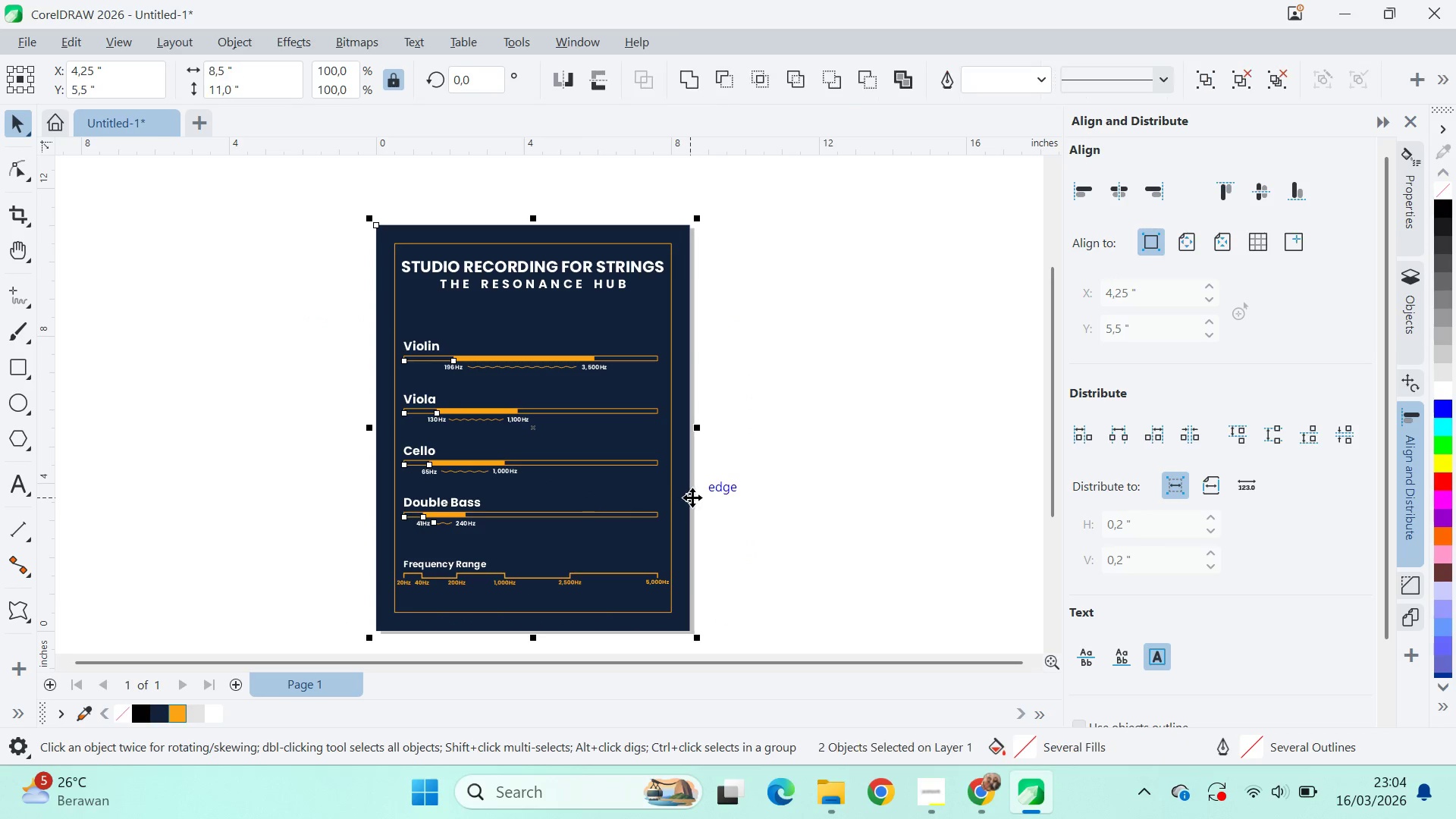 
type(ce)
 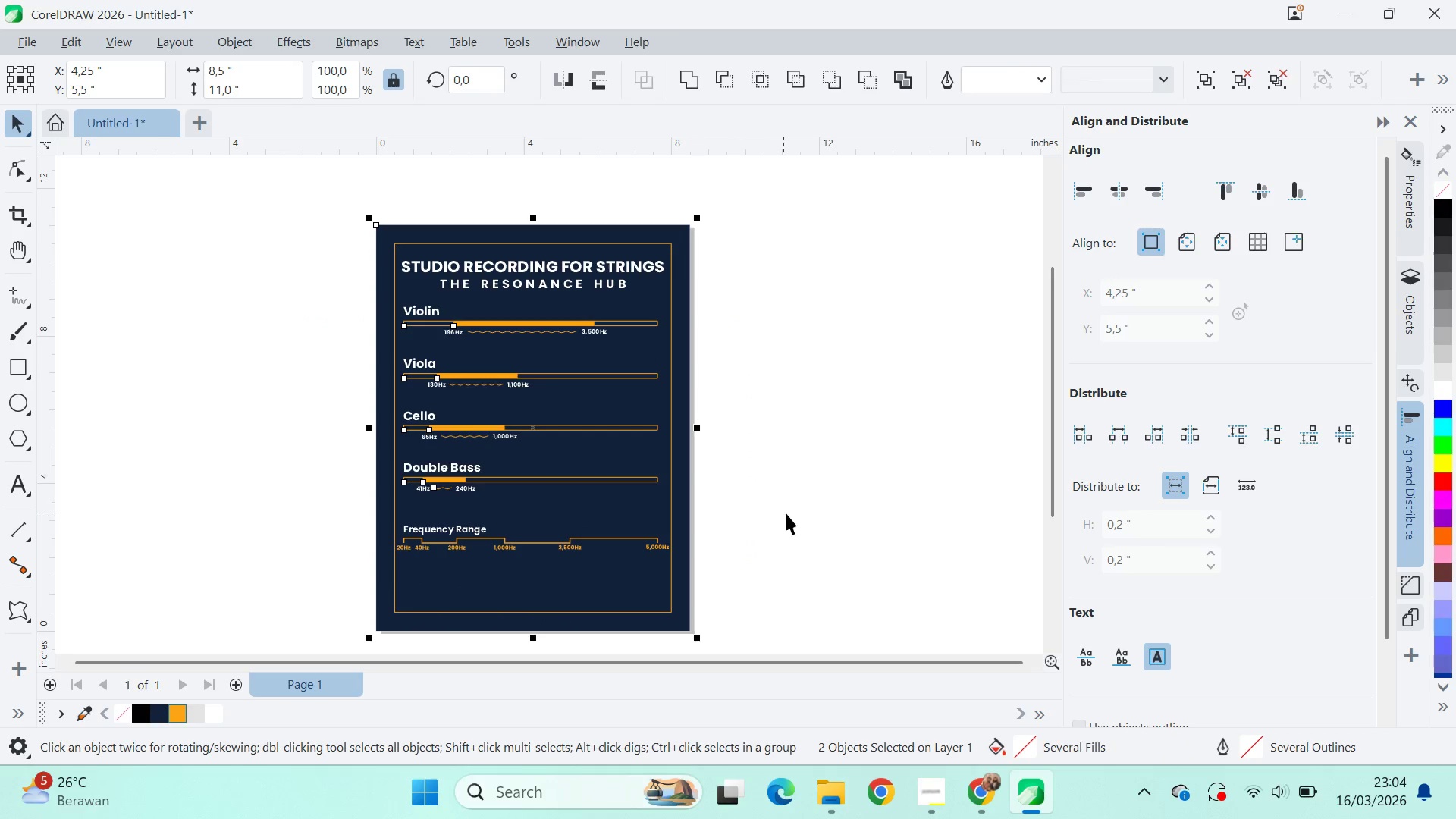 
left_click([786, 513])
 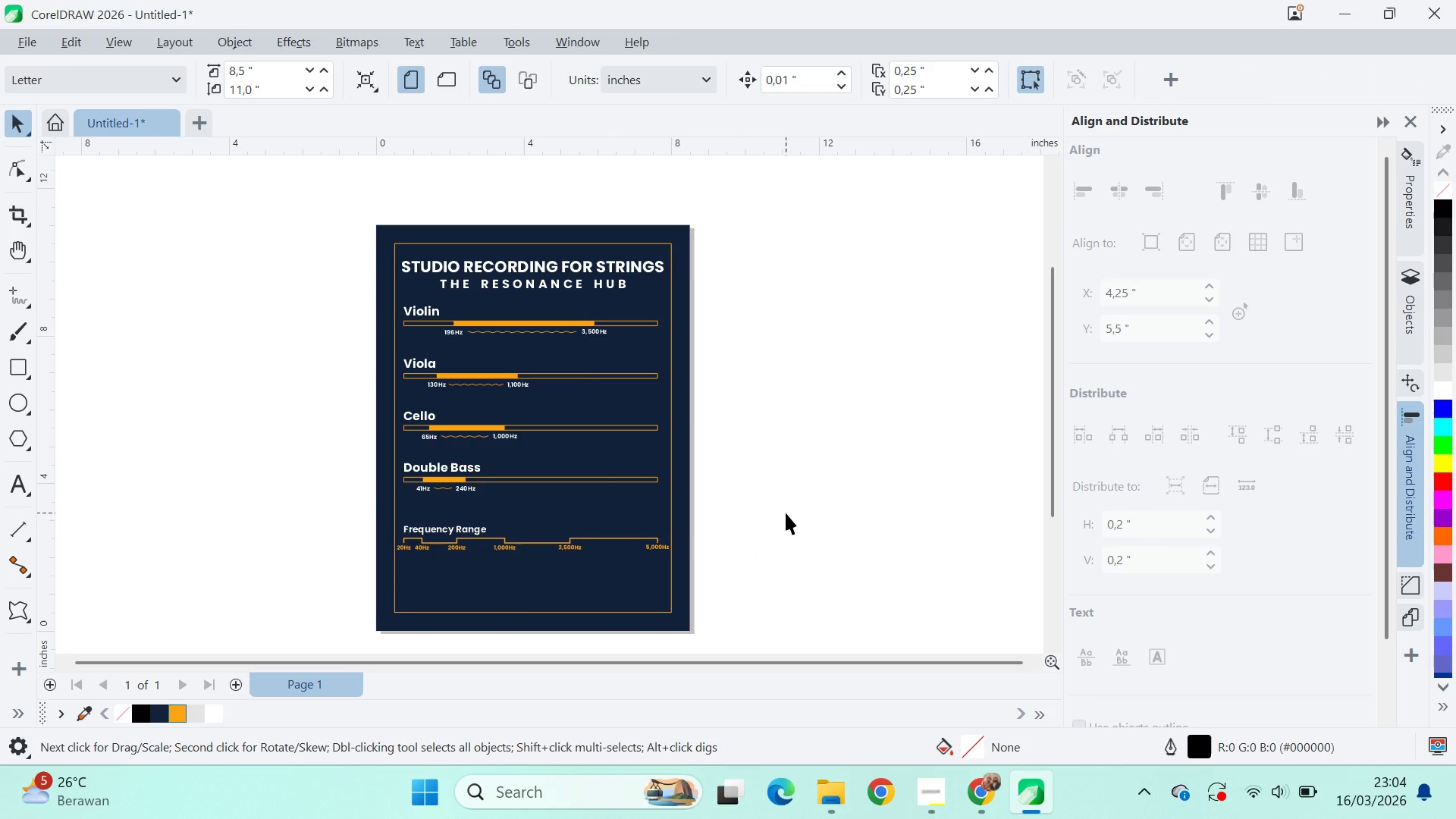 
left_click([786, 513])
 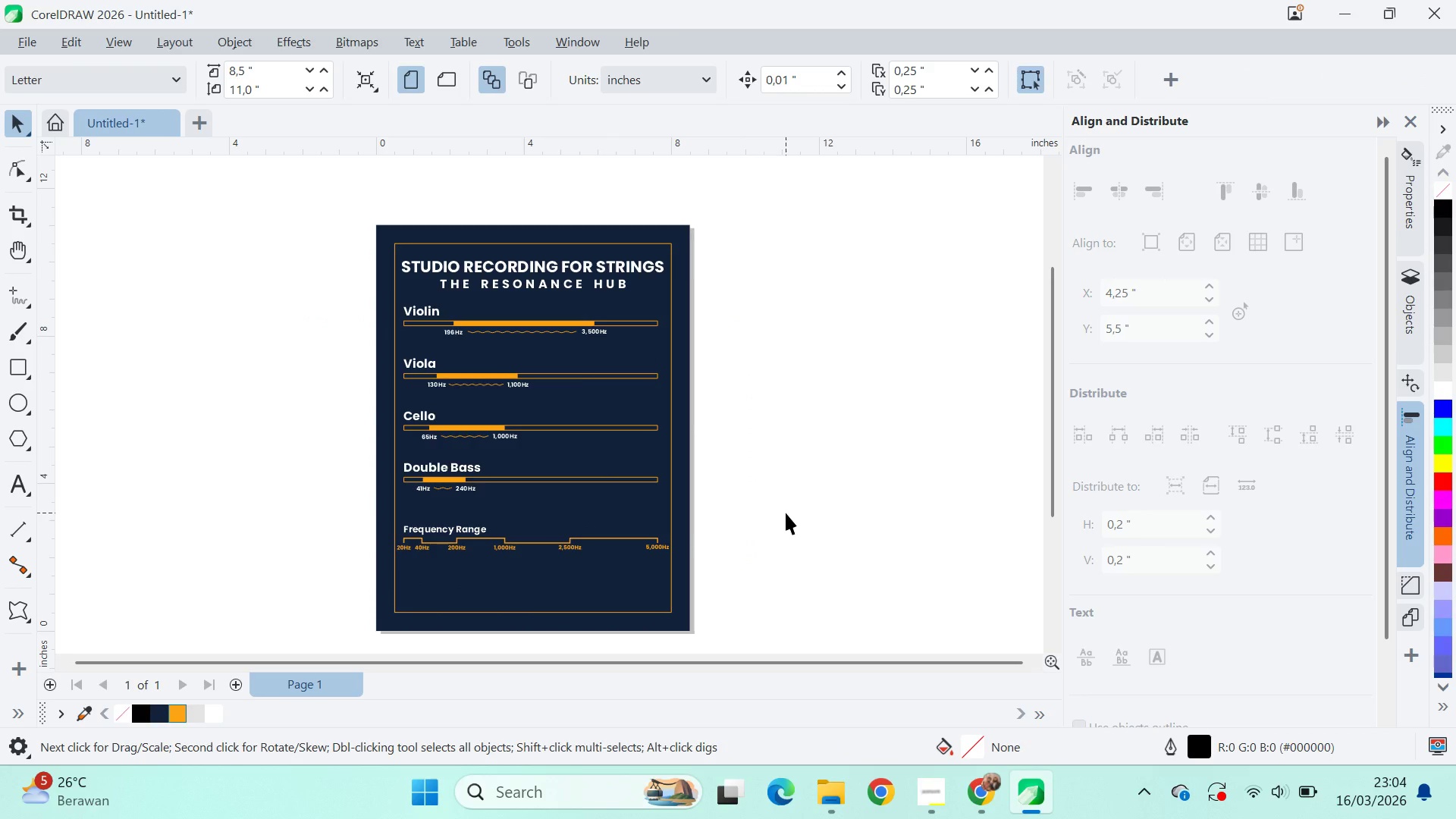 
key(Alt+AltLeft)
 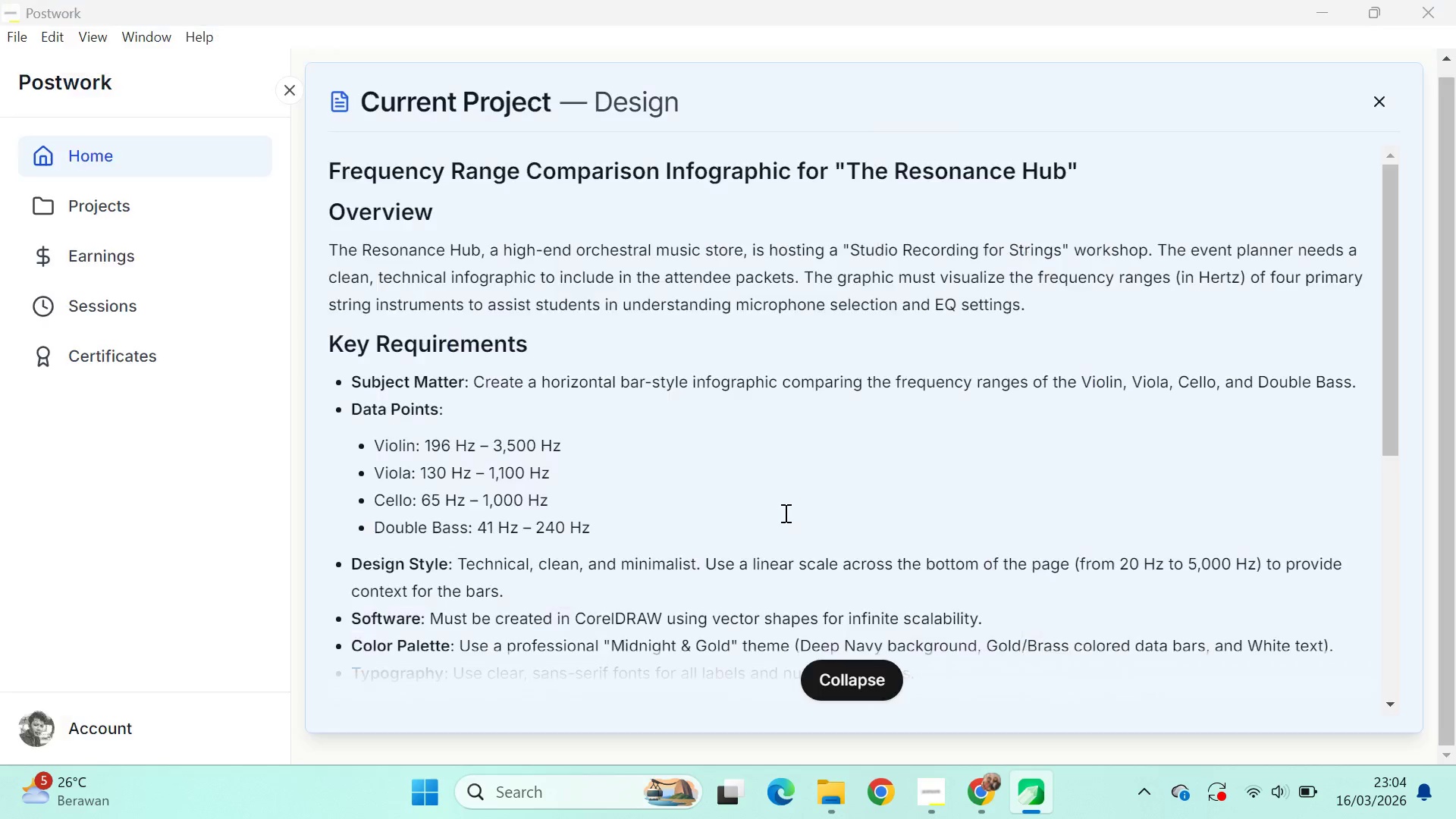 
key(Alt+Tab)